 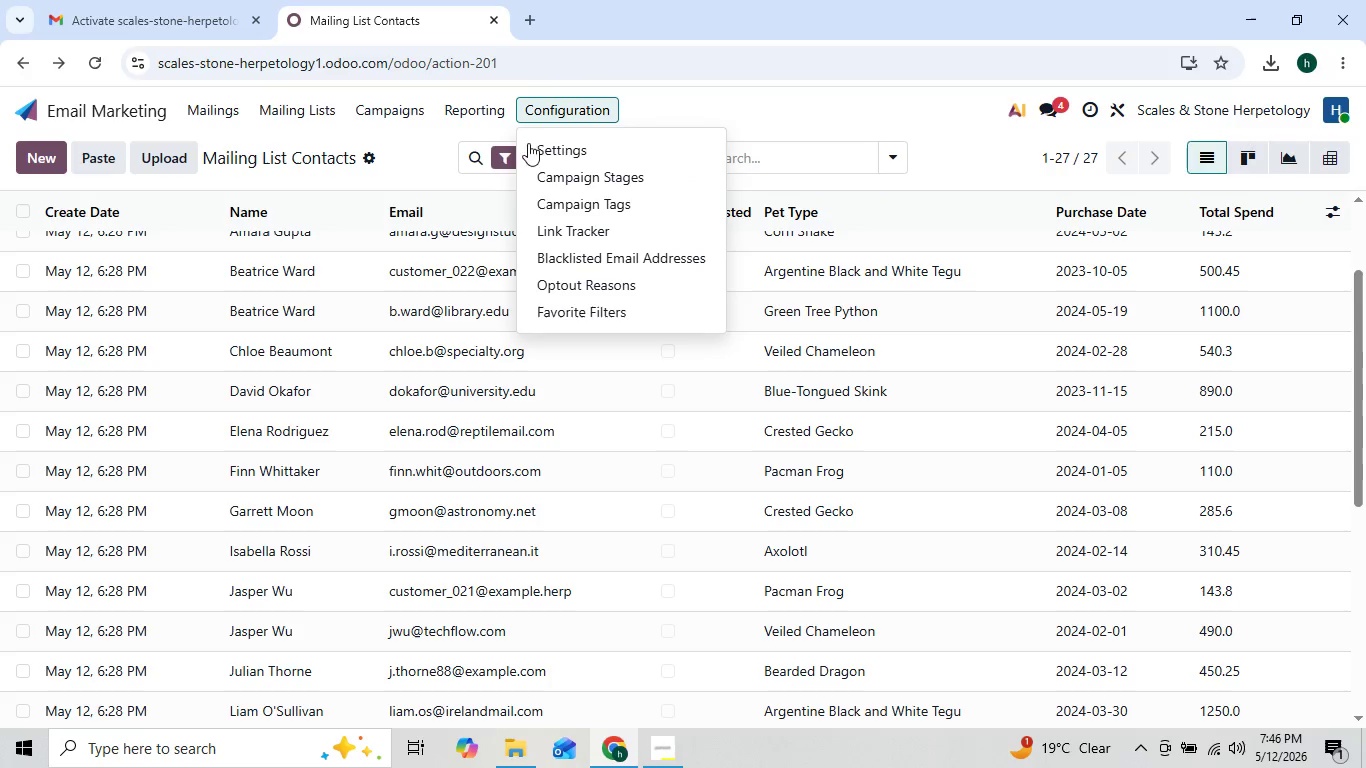 
left_click([580, 297])
 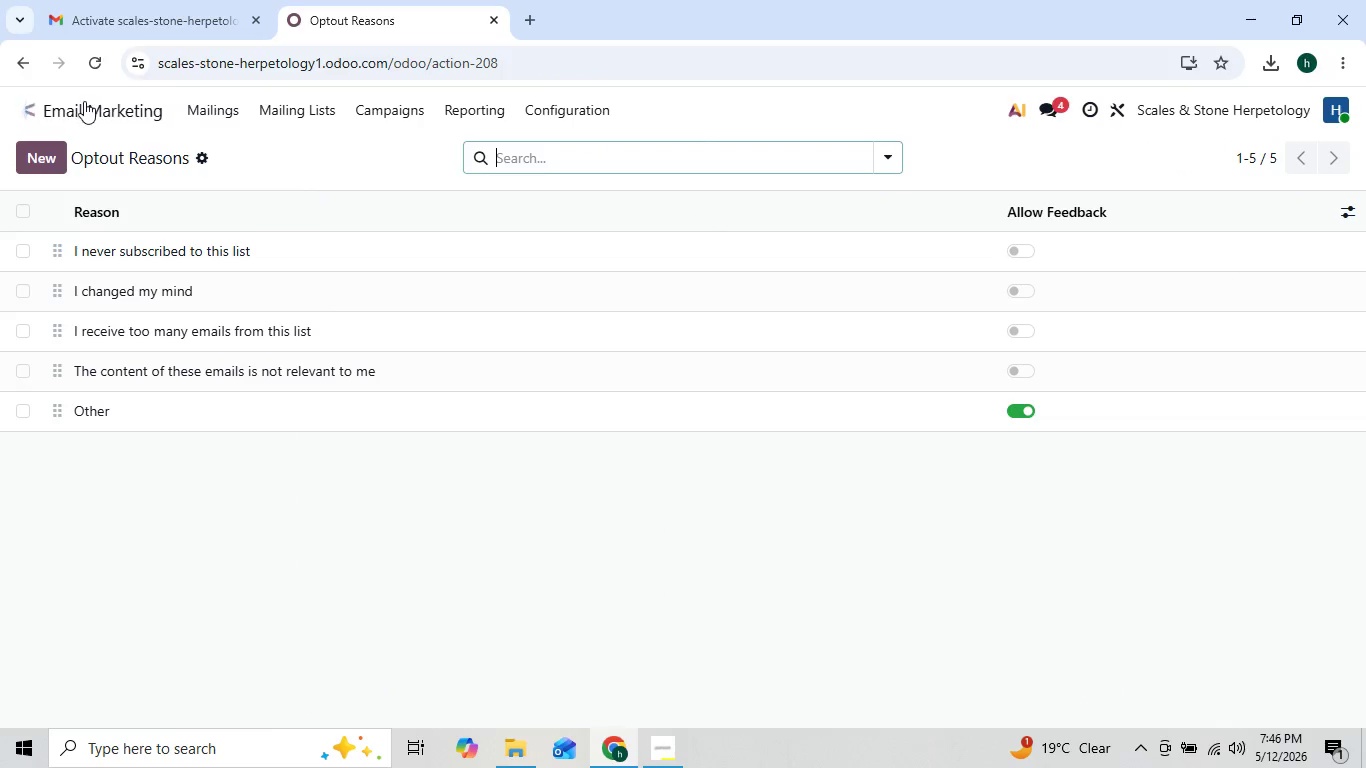 
left_click([13, 65])
 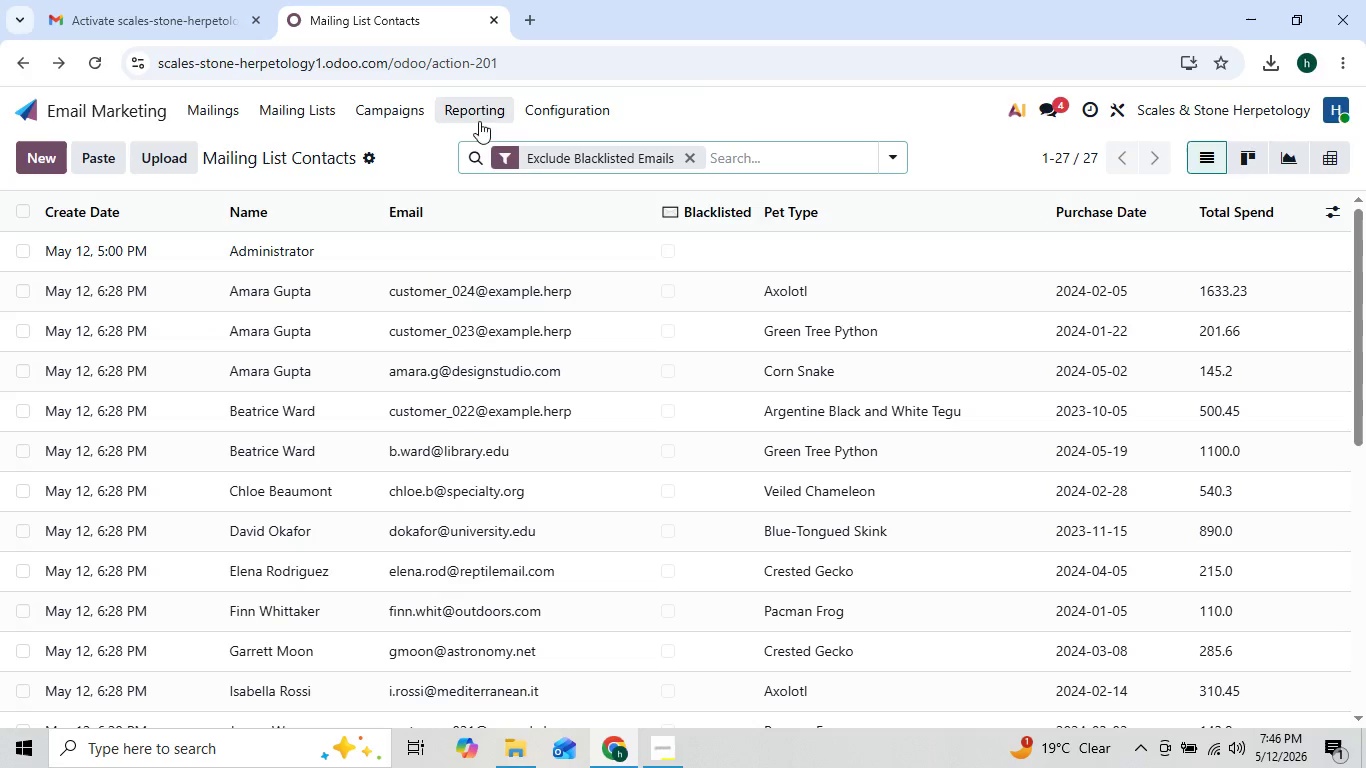 
left_click([544, 117])
 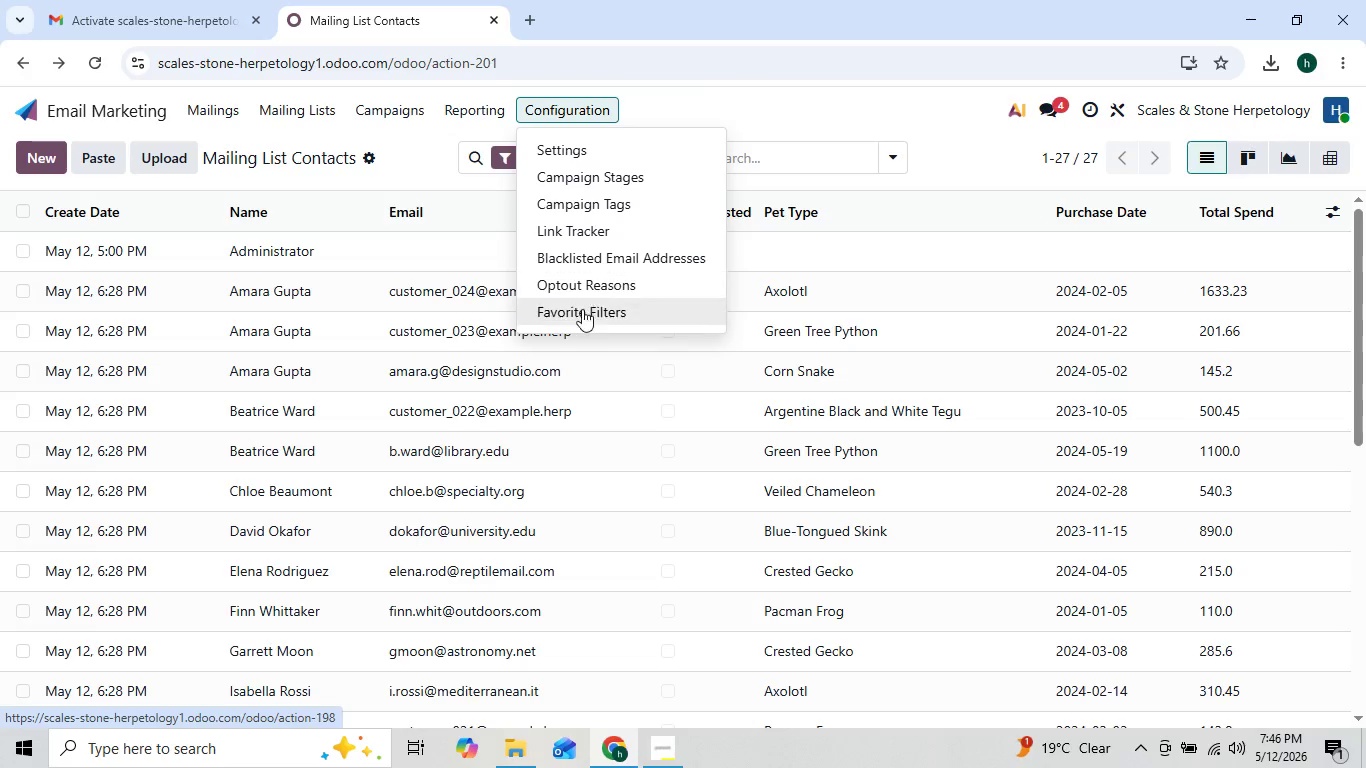 
left_click([583, 311])
 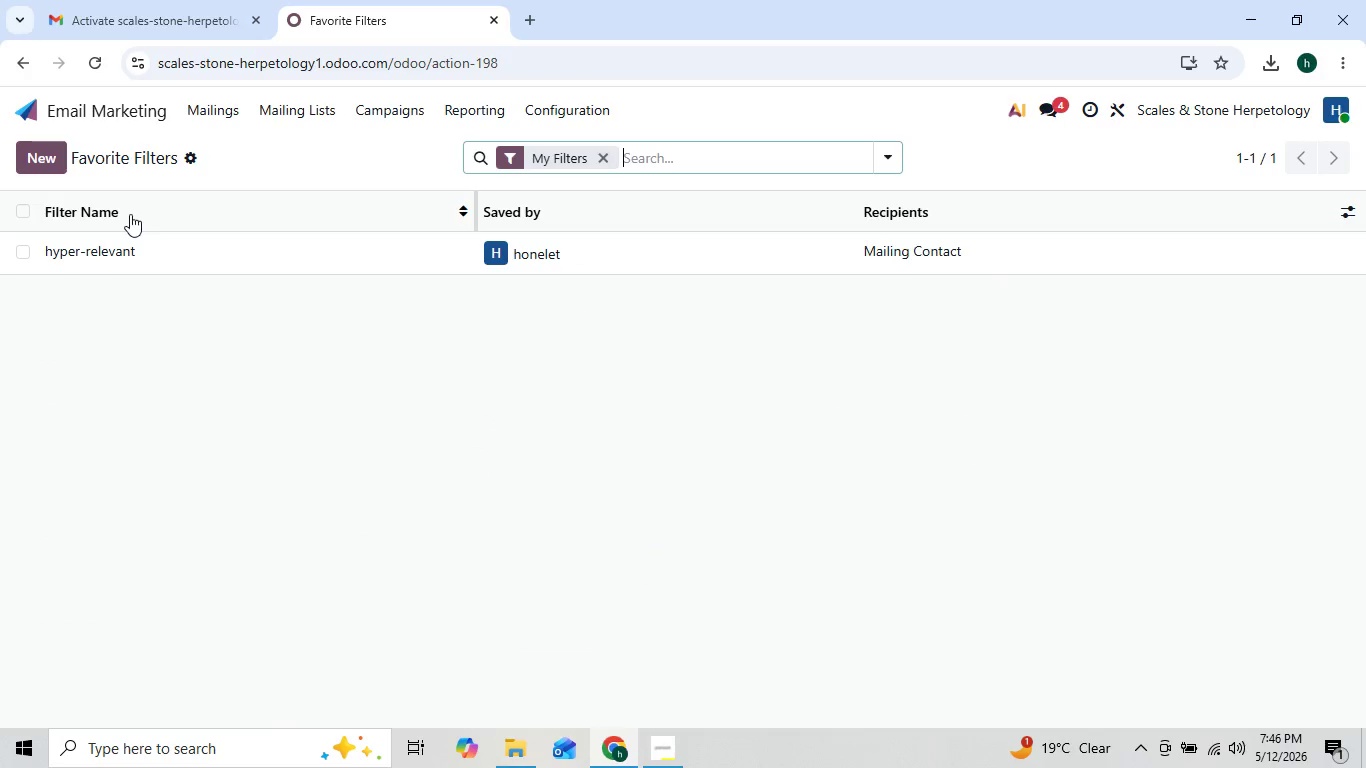 
left_click([155, 242])
 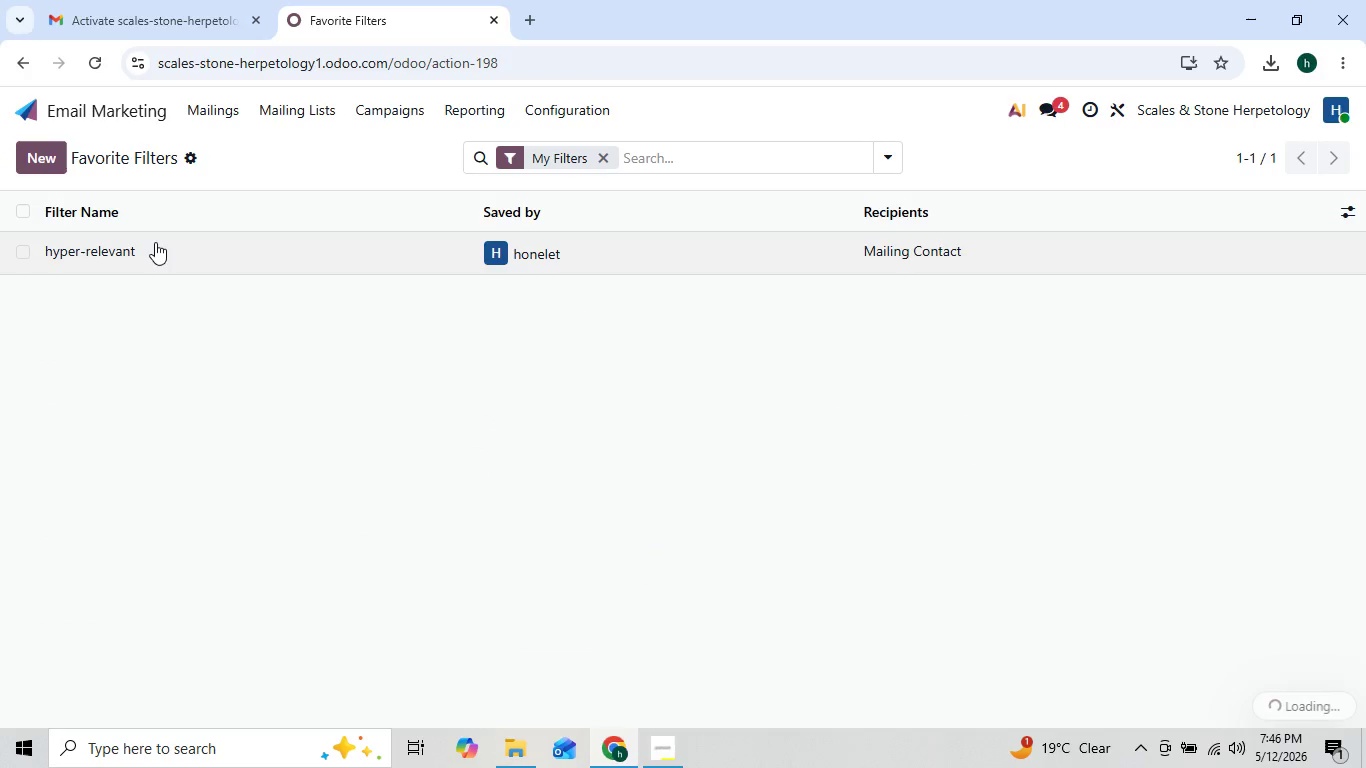 
double_click([155, 242])
 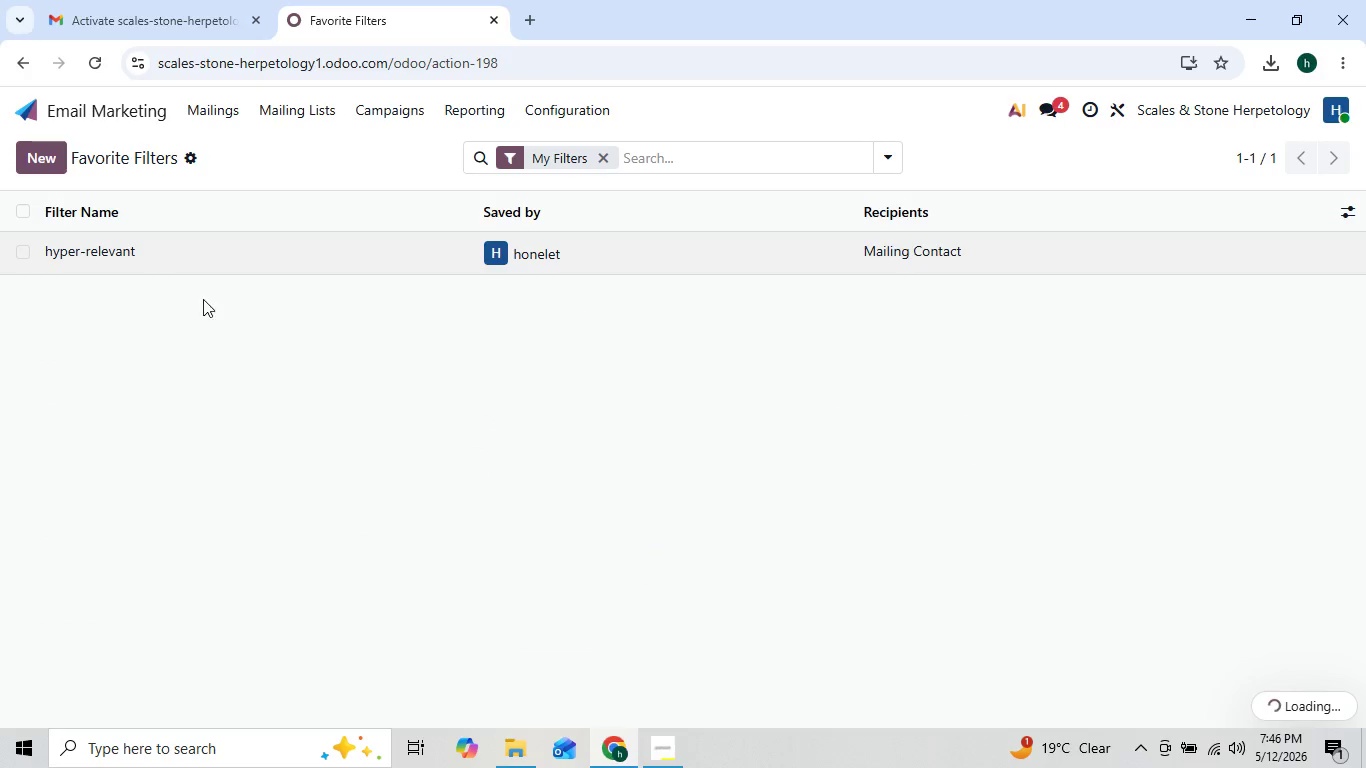 
left_click([220, 346])
 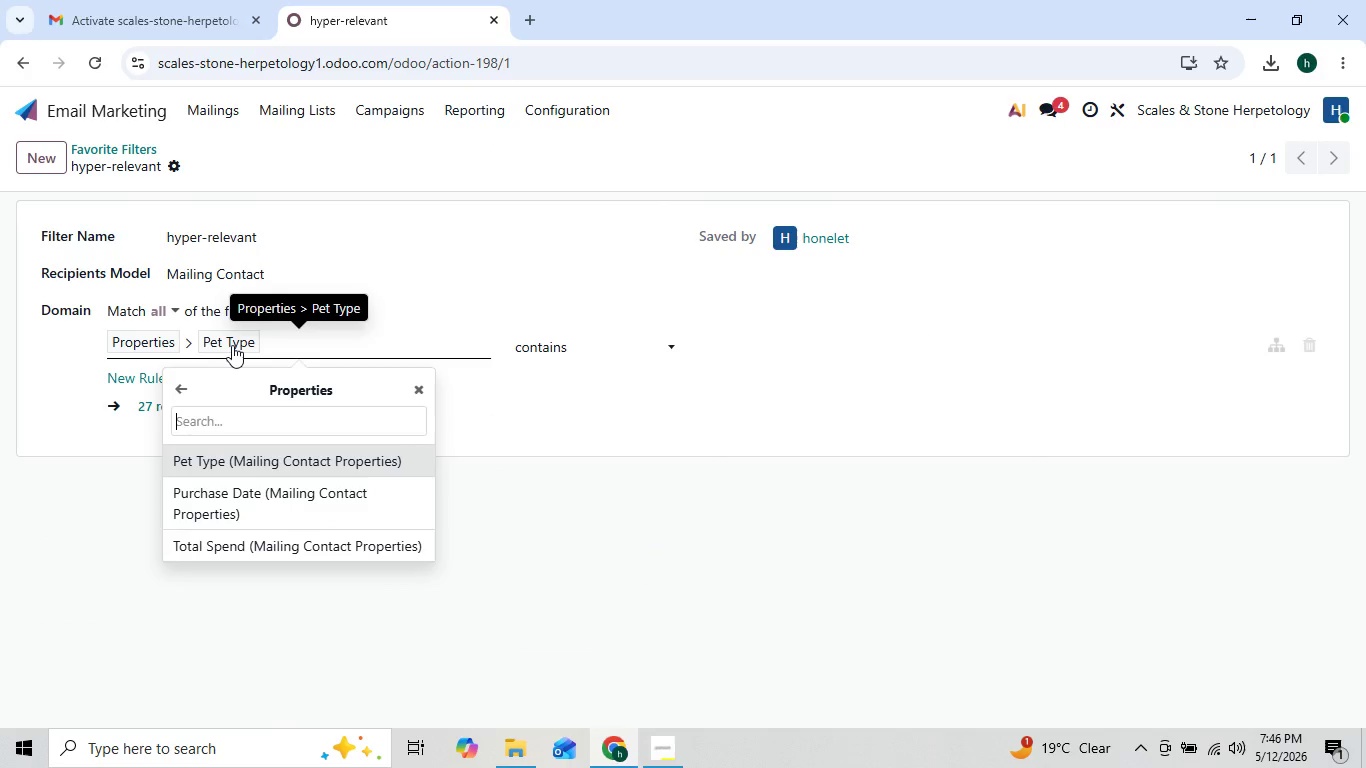 
left_click([232, 345])
 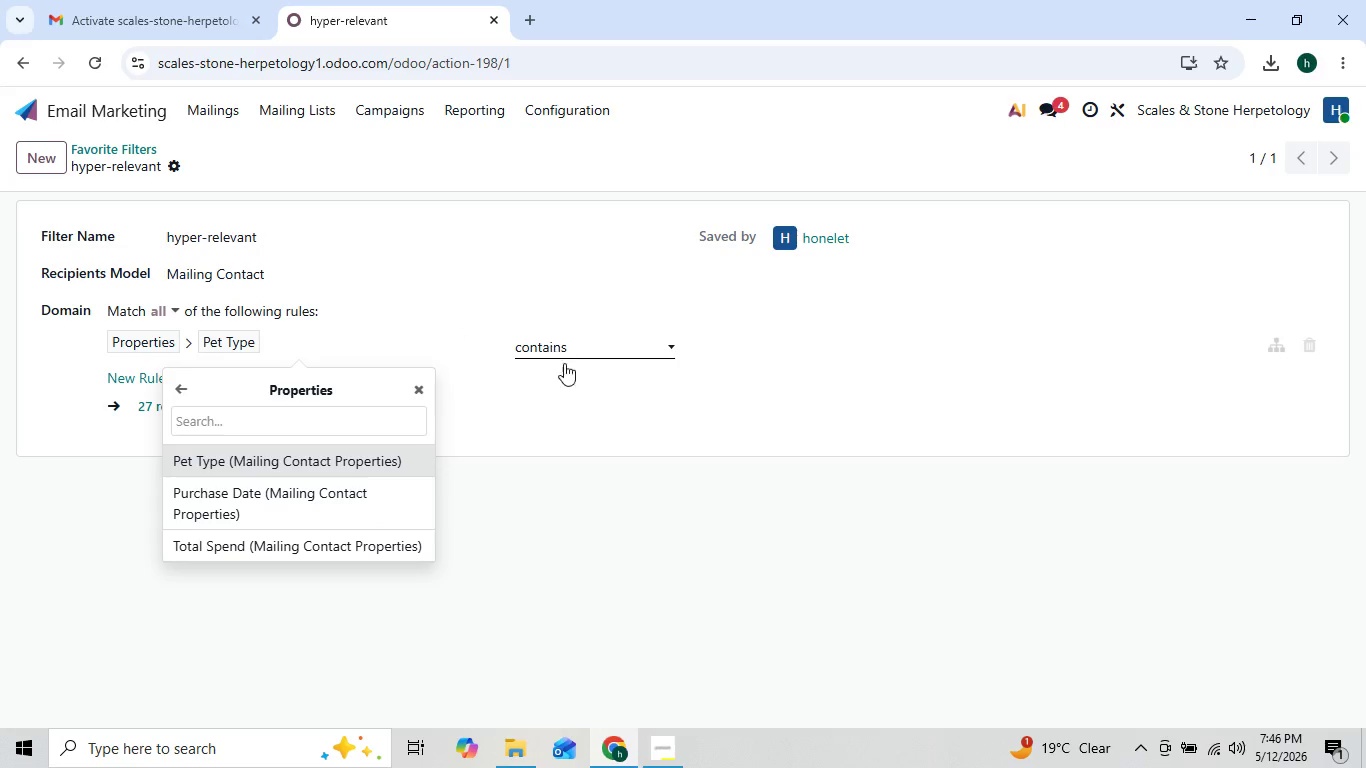 
left_click([606, 448])
 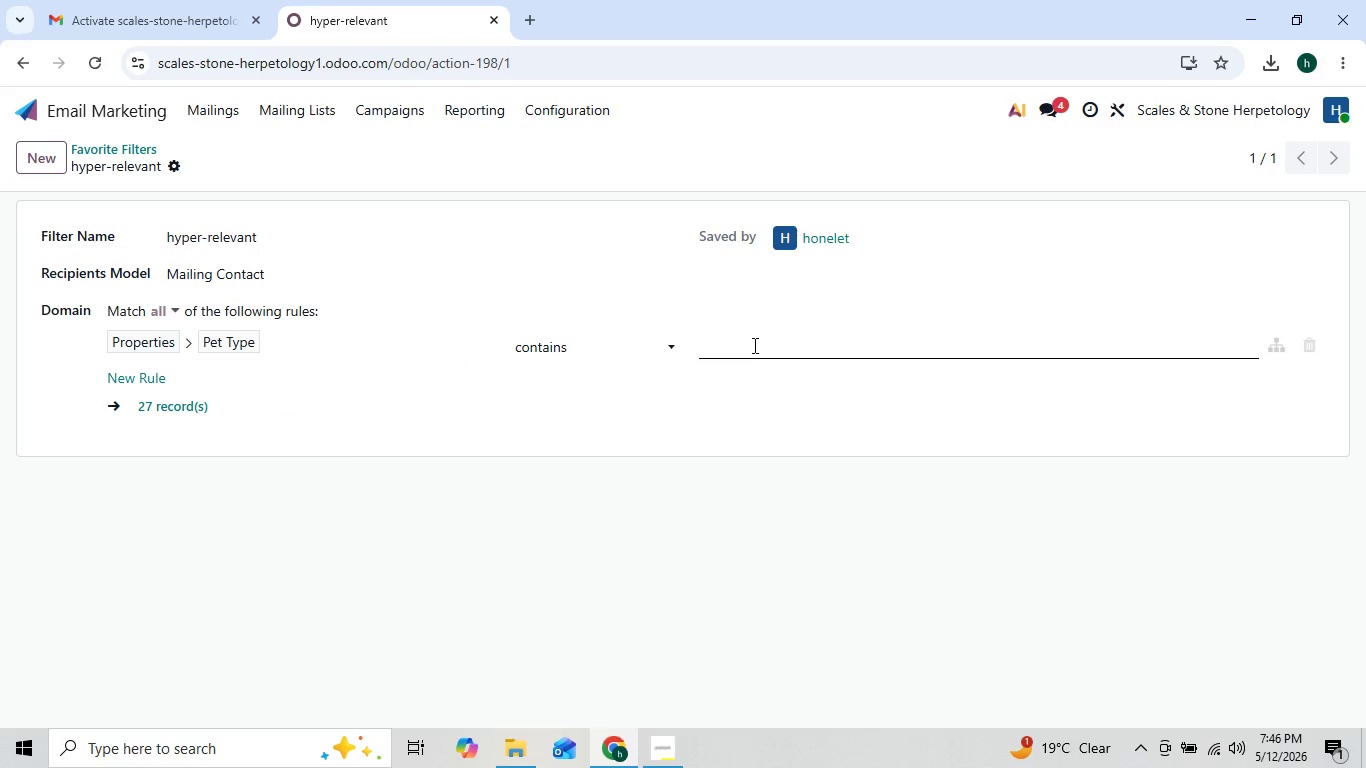 
left_click([753, 345])
 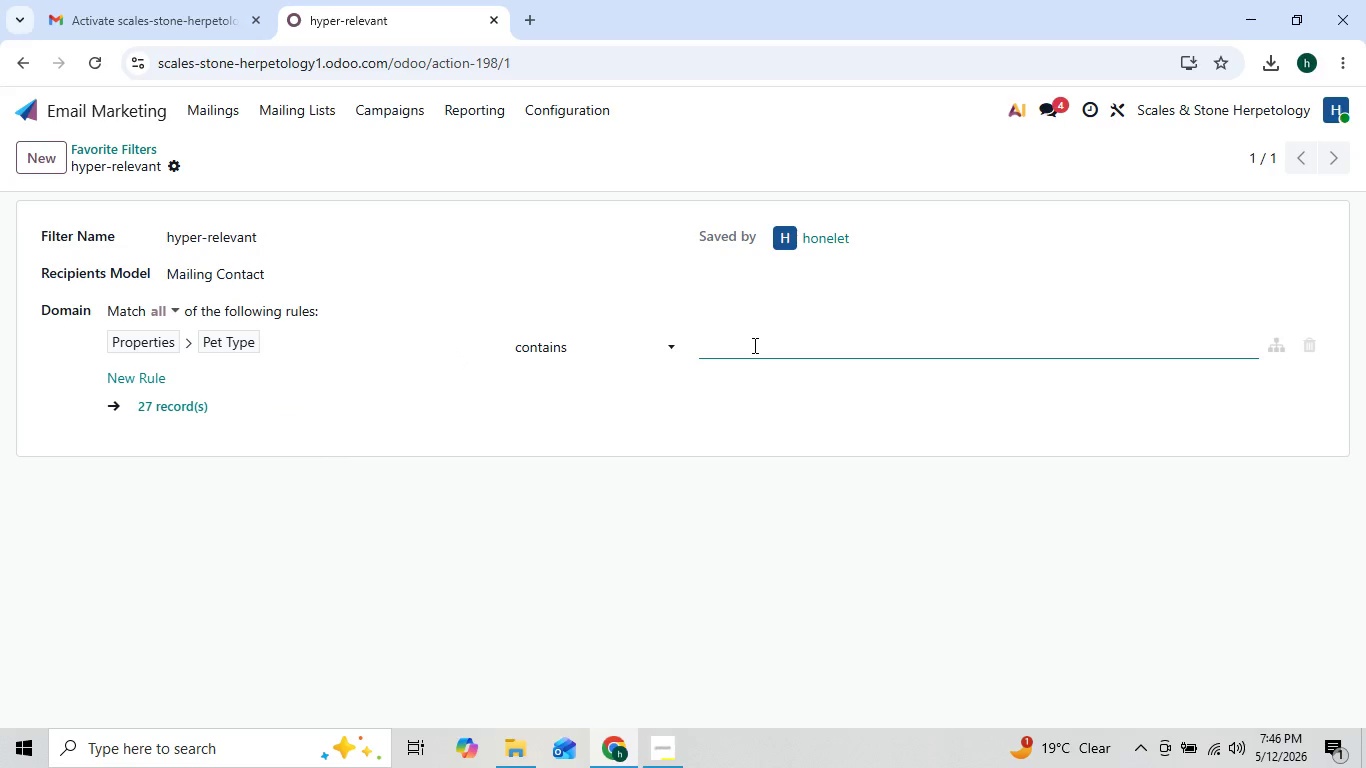 
key(Control+V)
 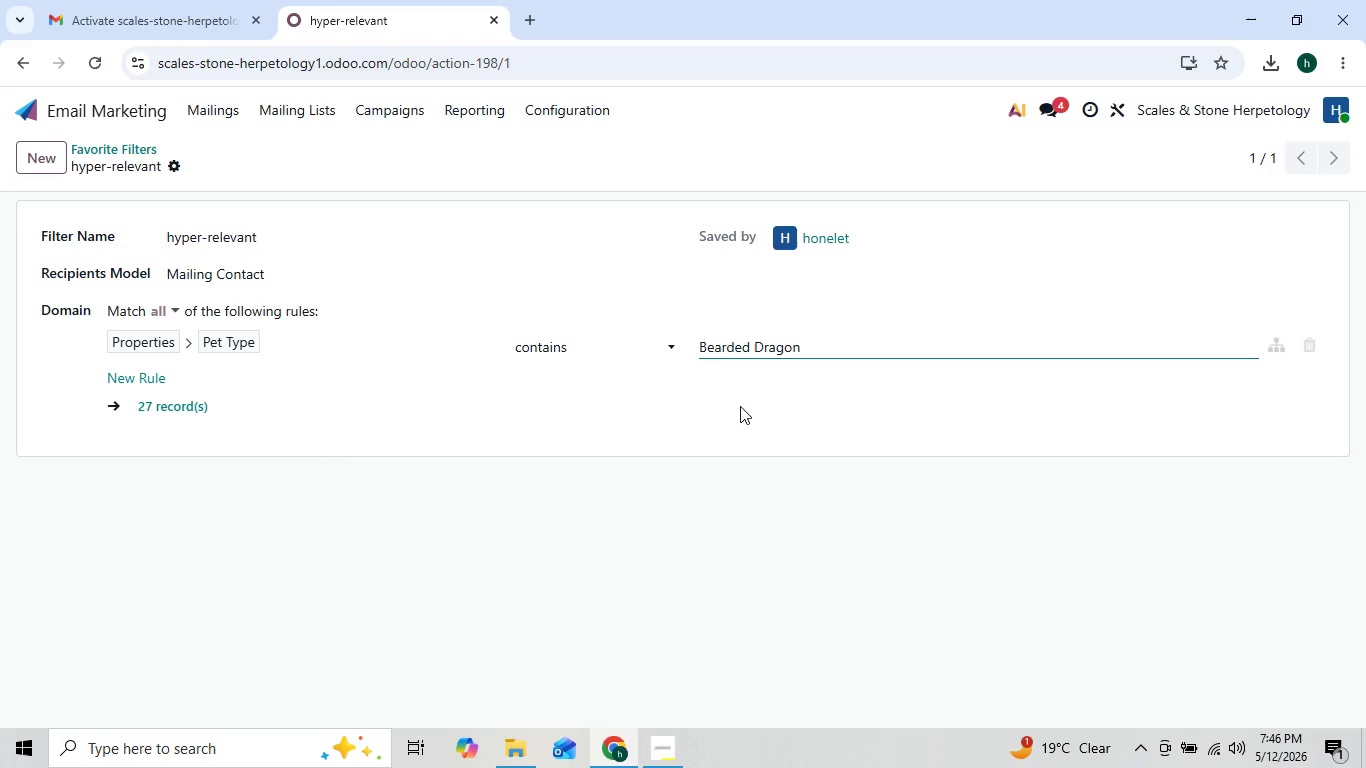 
left_click([740, 406])
 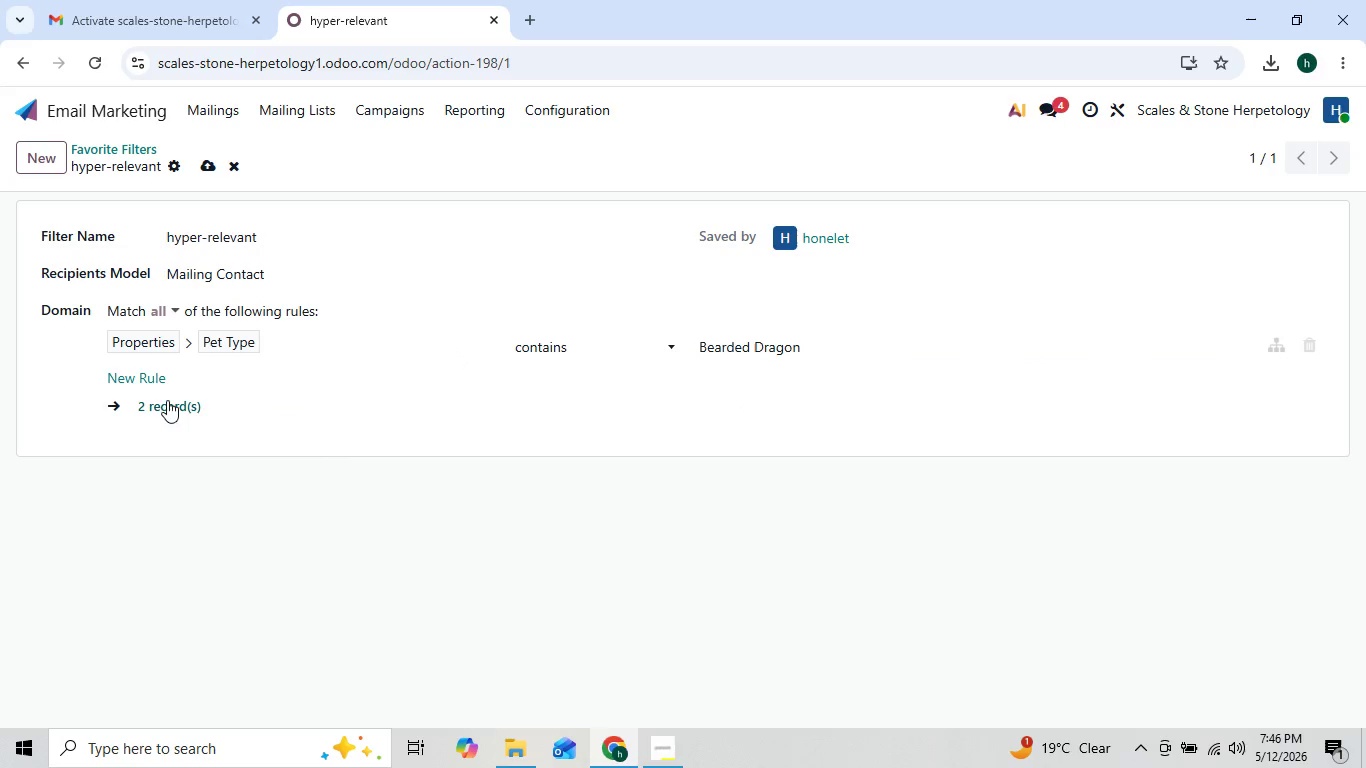 
left_click([154, 377])
 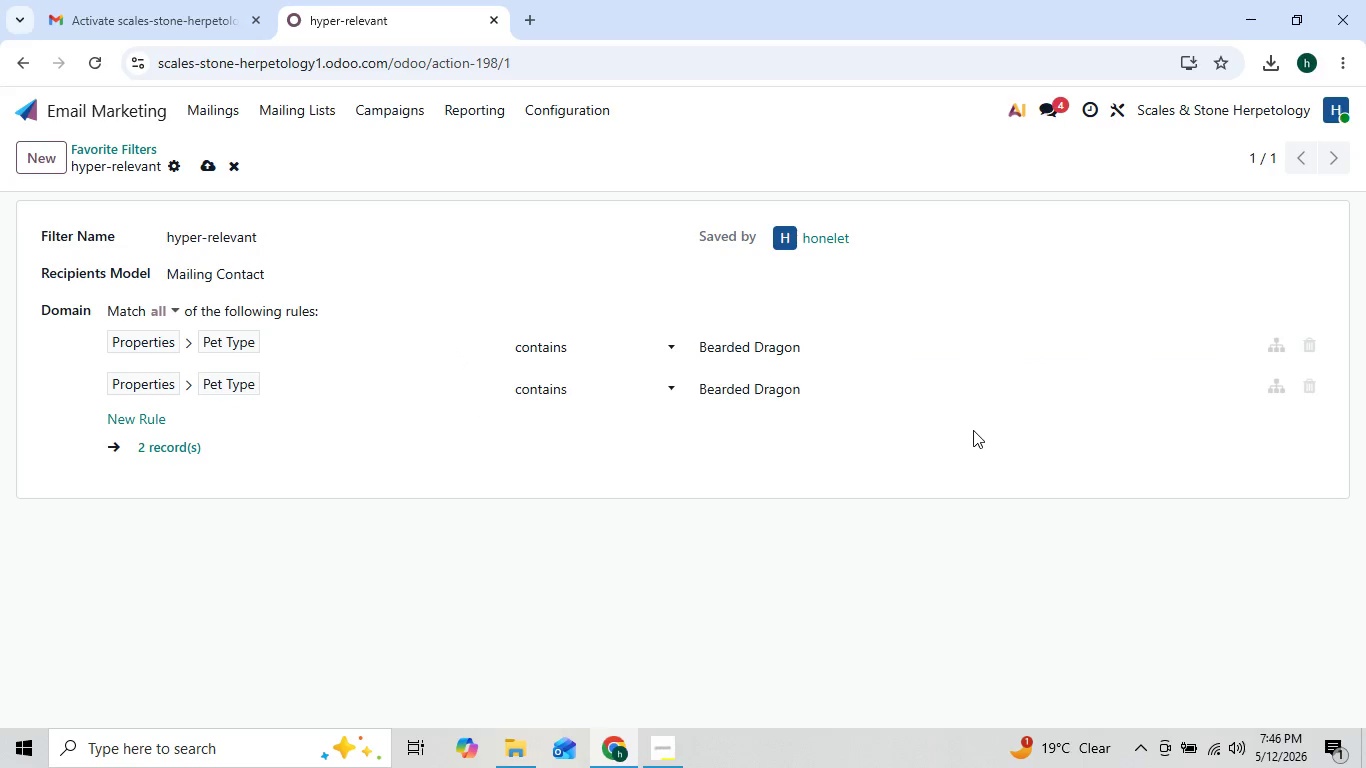 
left_click([1306, 388])
 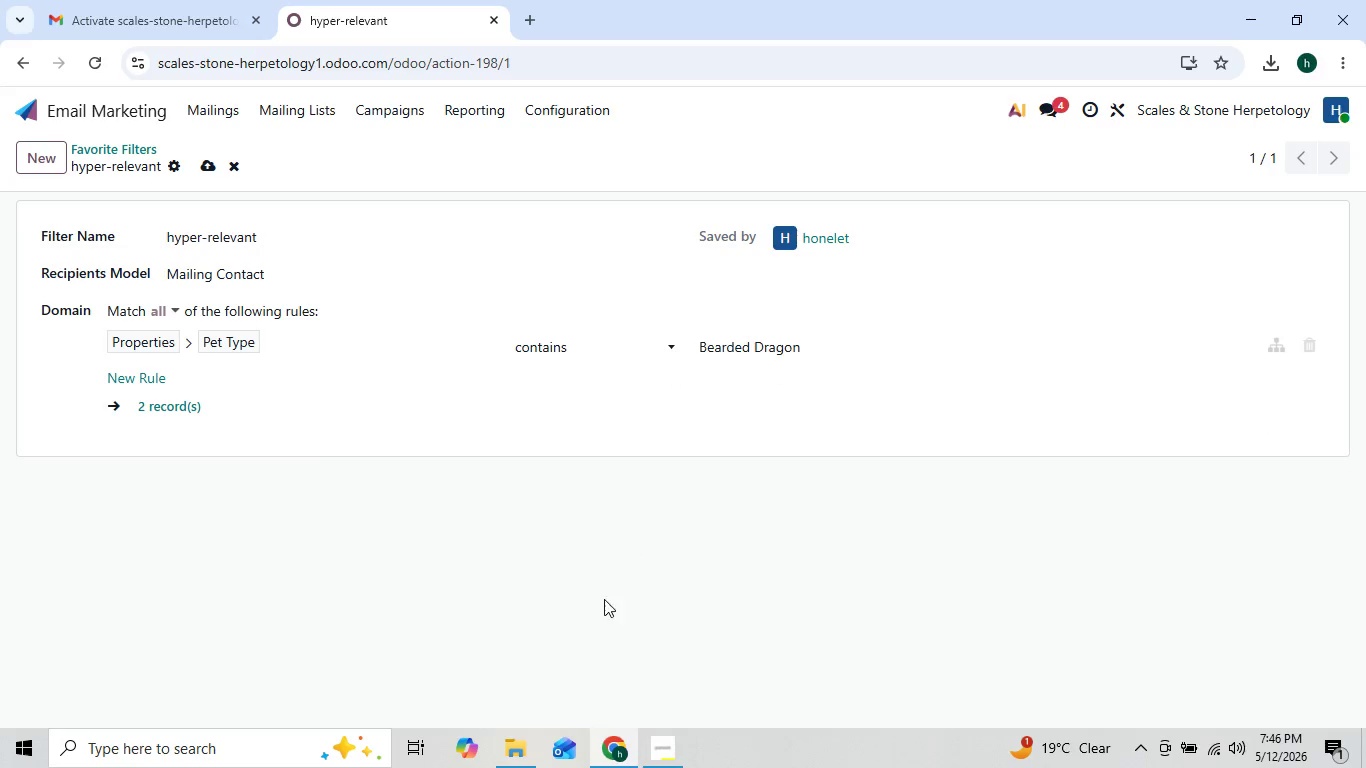 
left_click([515, 742])
 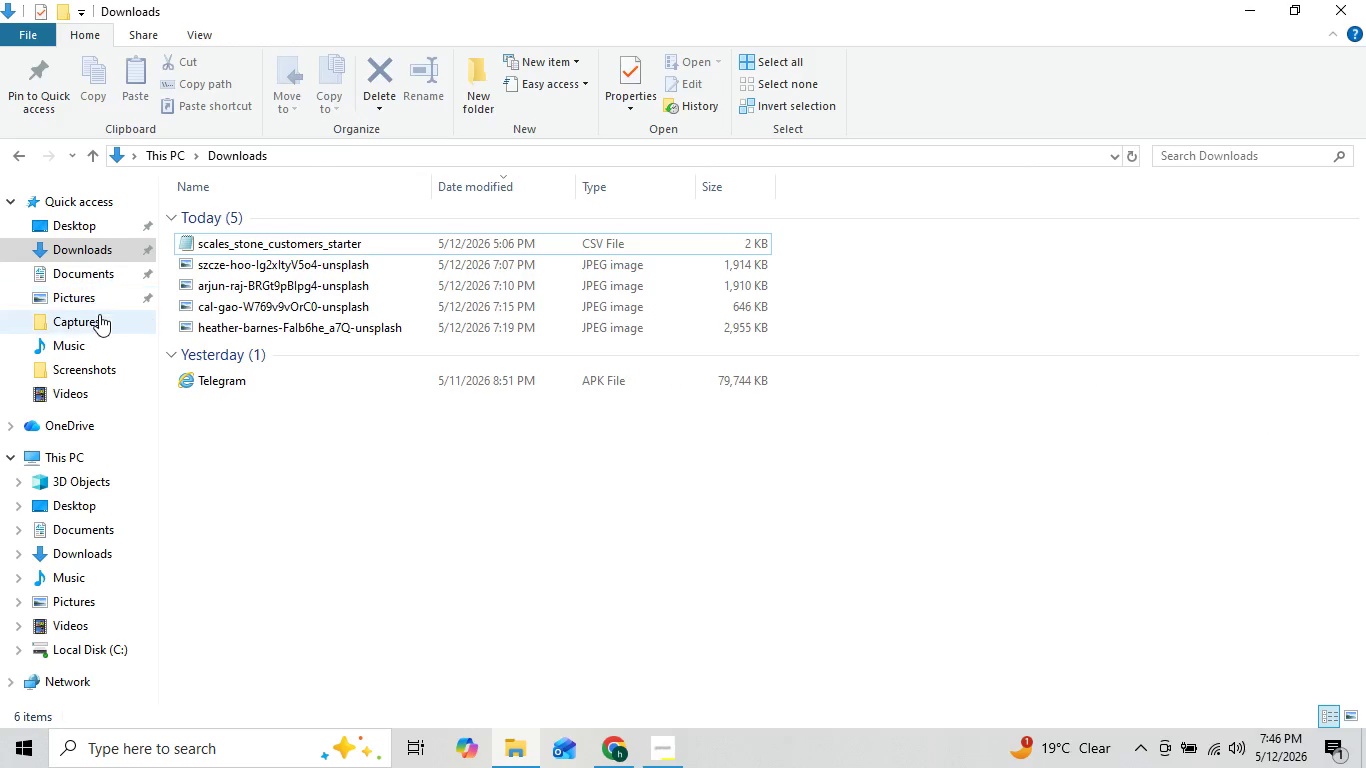 
left_click([102, 367])
 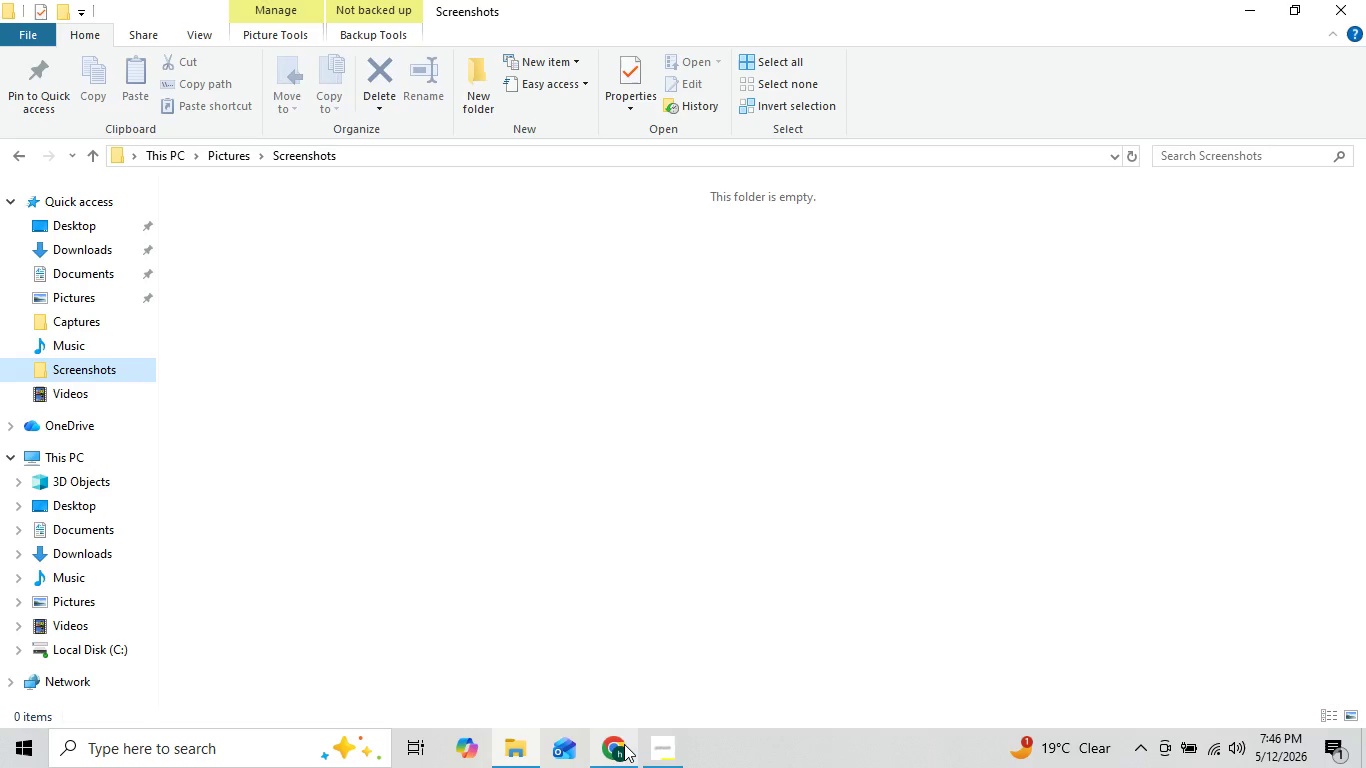 
left_click([624, 745])
 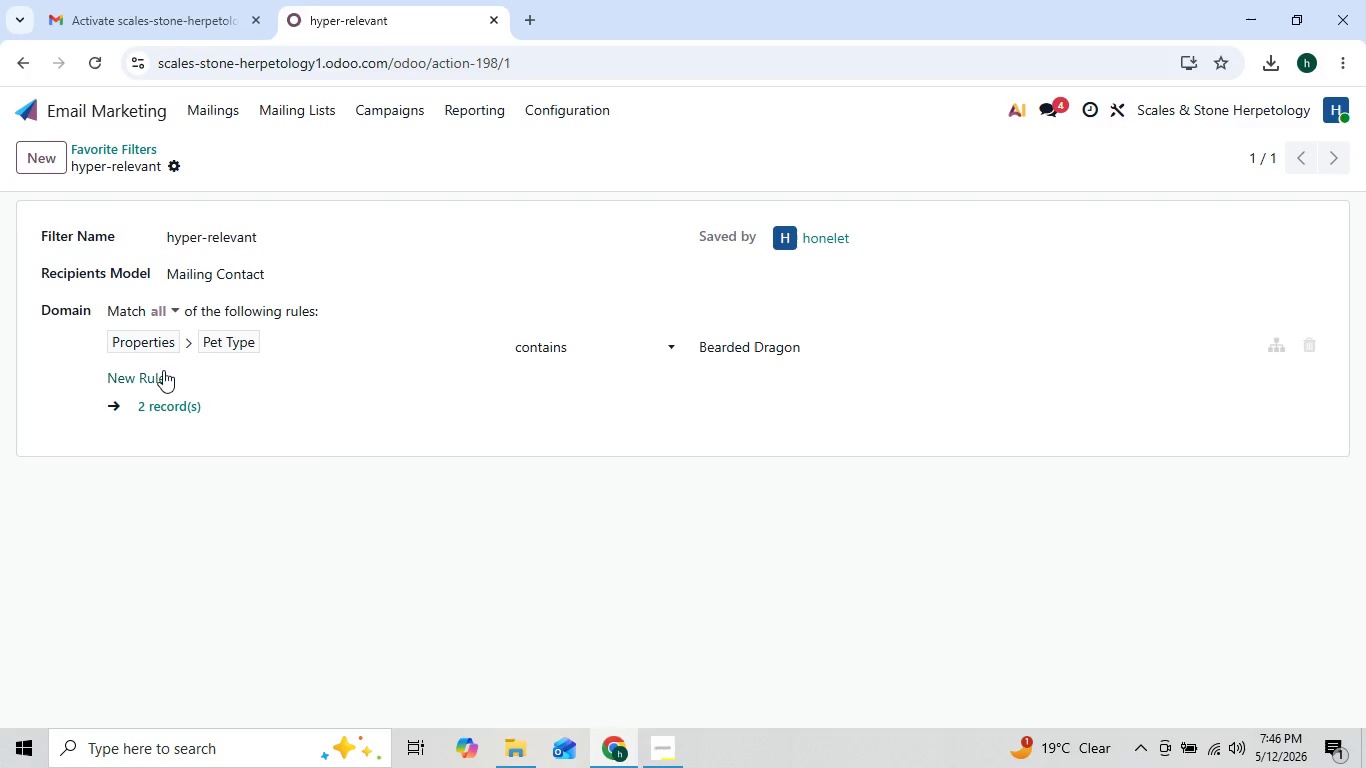 
left_click([168, 405])
 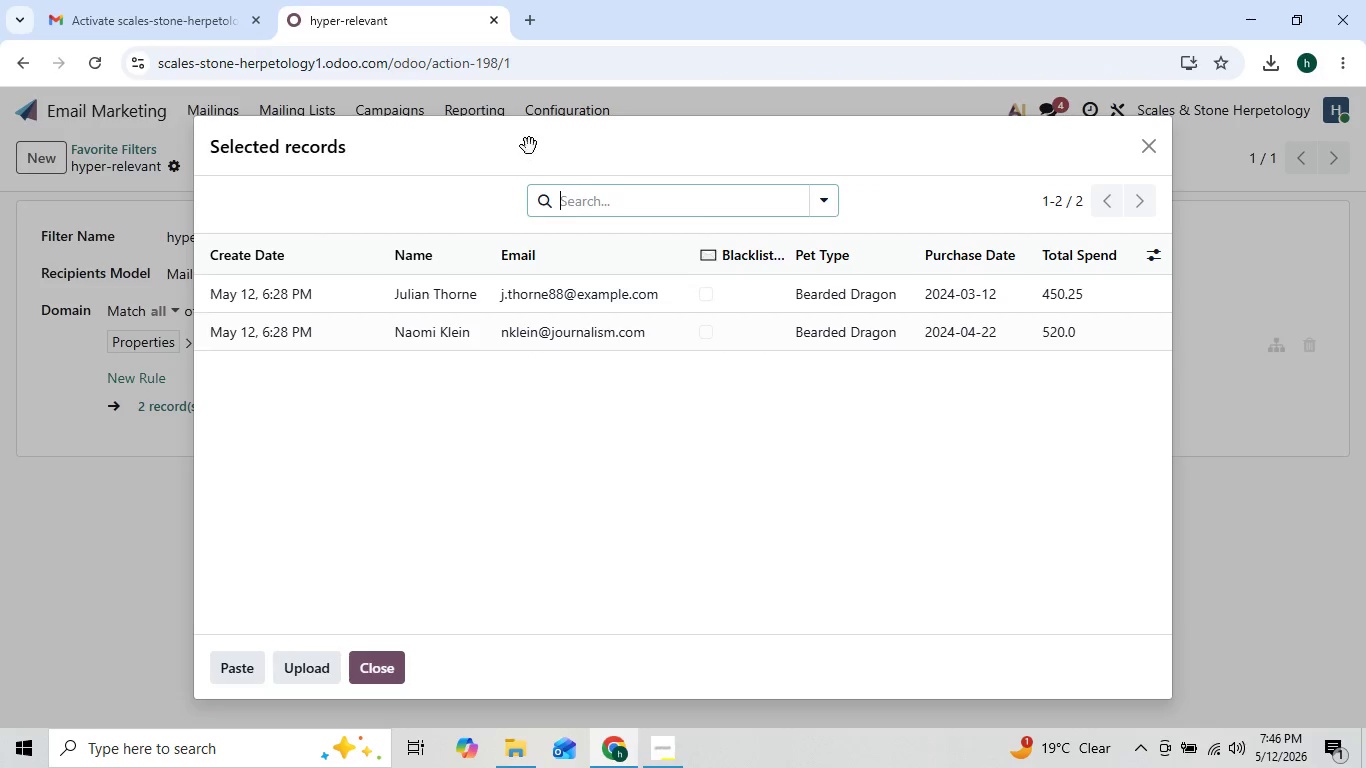 
left_click_drag(start_coordinate=[550, 144], to_coordinate=[683, 150])
 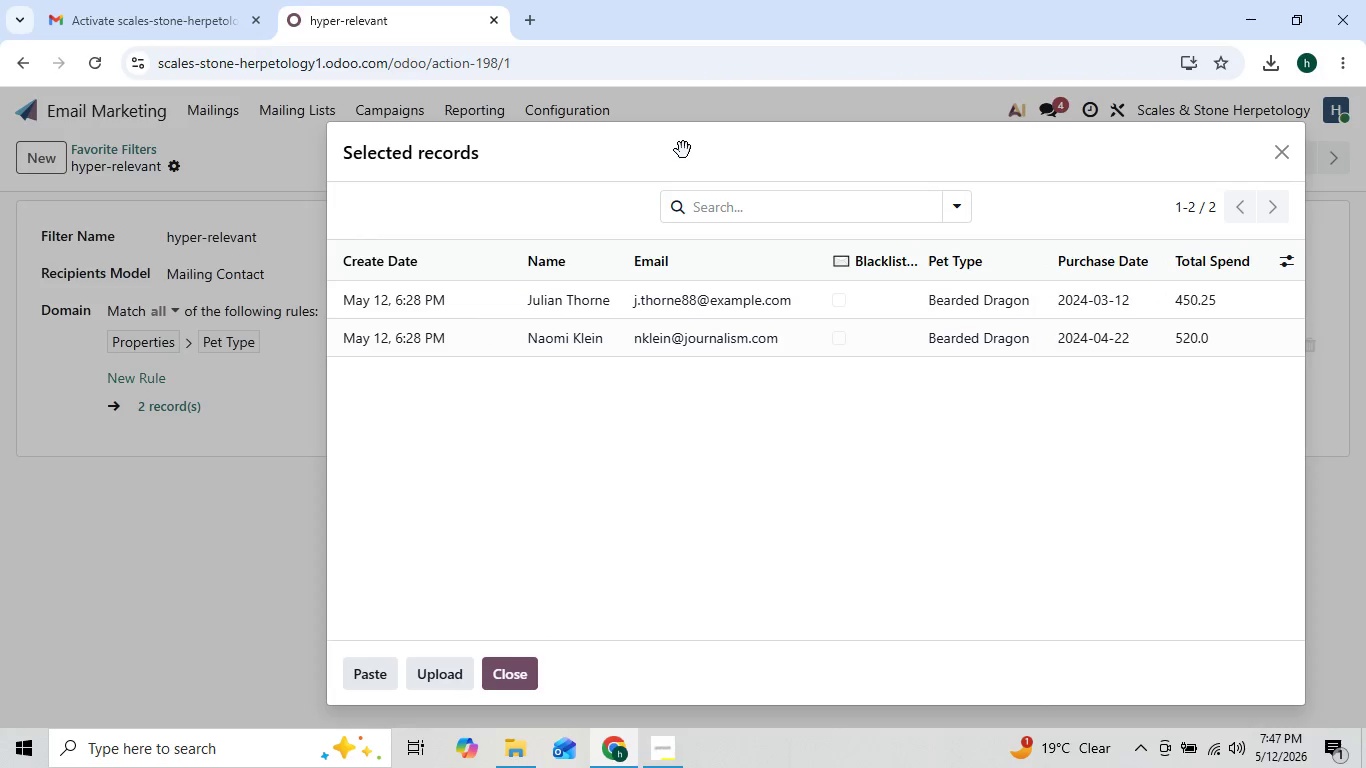 
left_click_drag(start_coordinate=[683, 150], to_coordinate=[697, 169])
 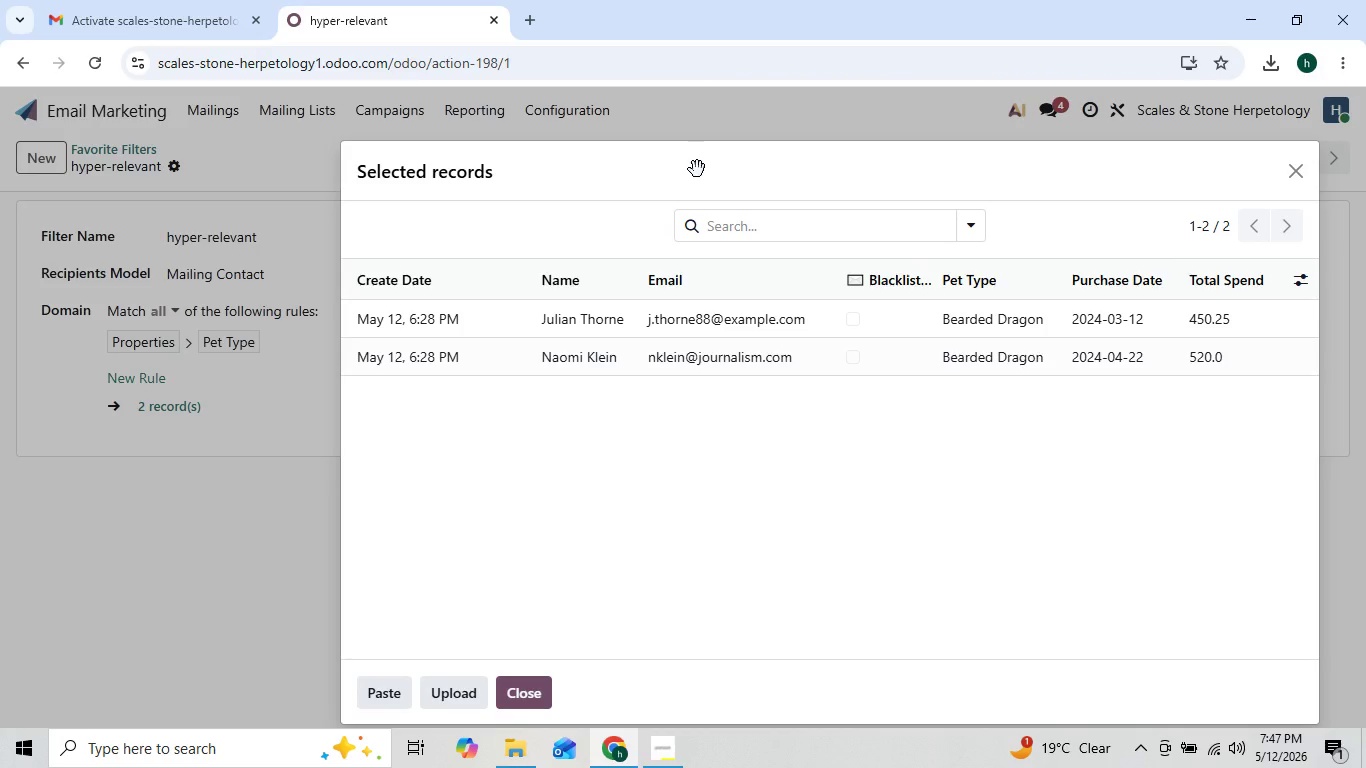 
key(Meta+PrintScreen)
 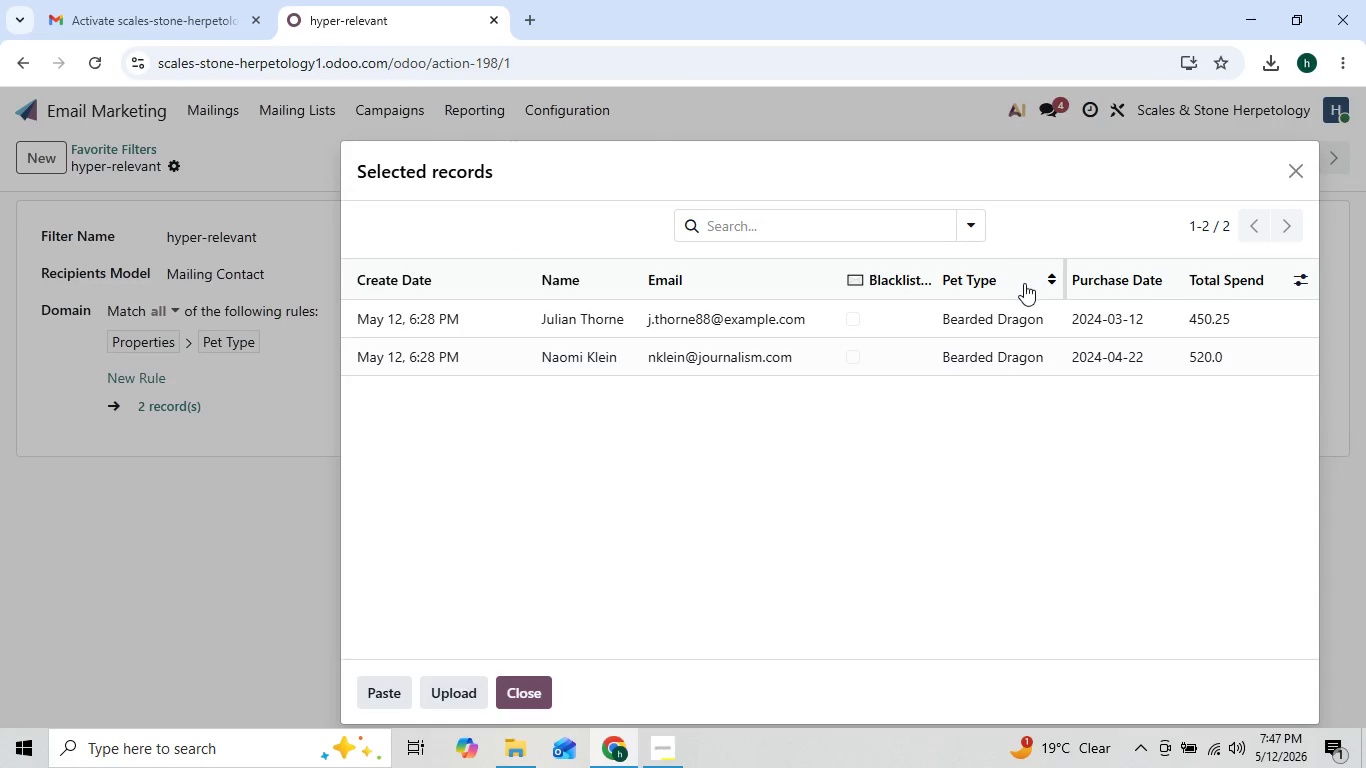 
wait(7.62)
 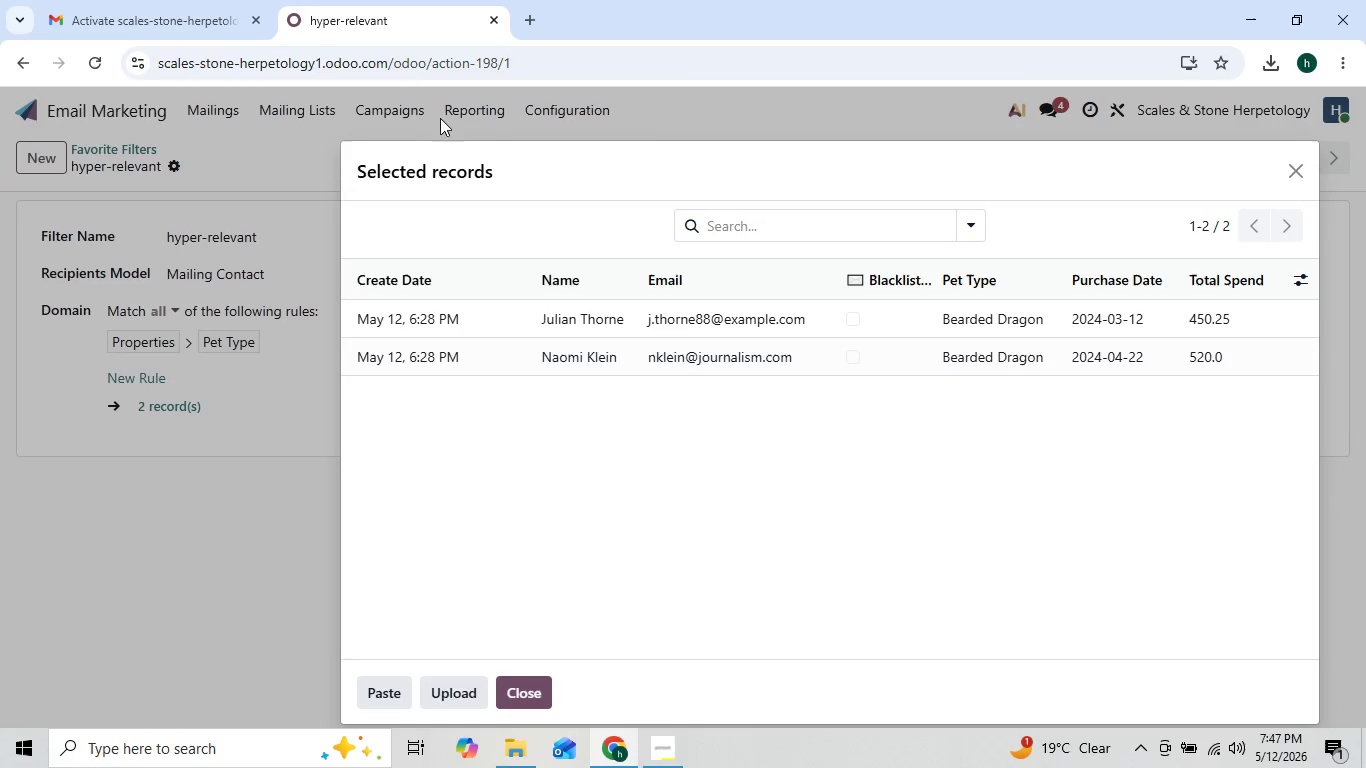 
left_click([668, 754])